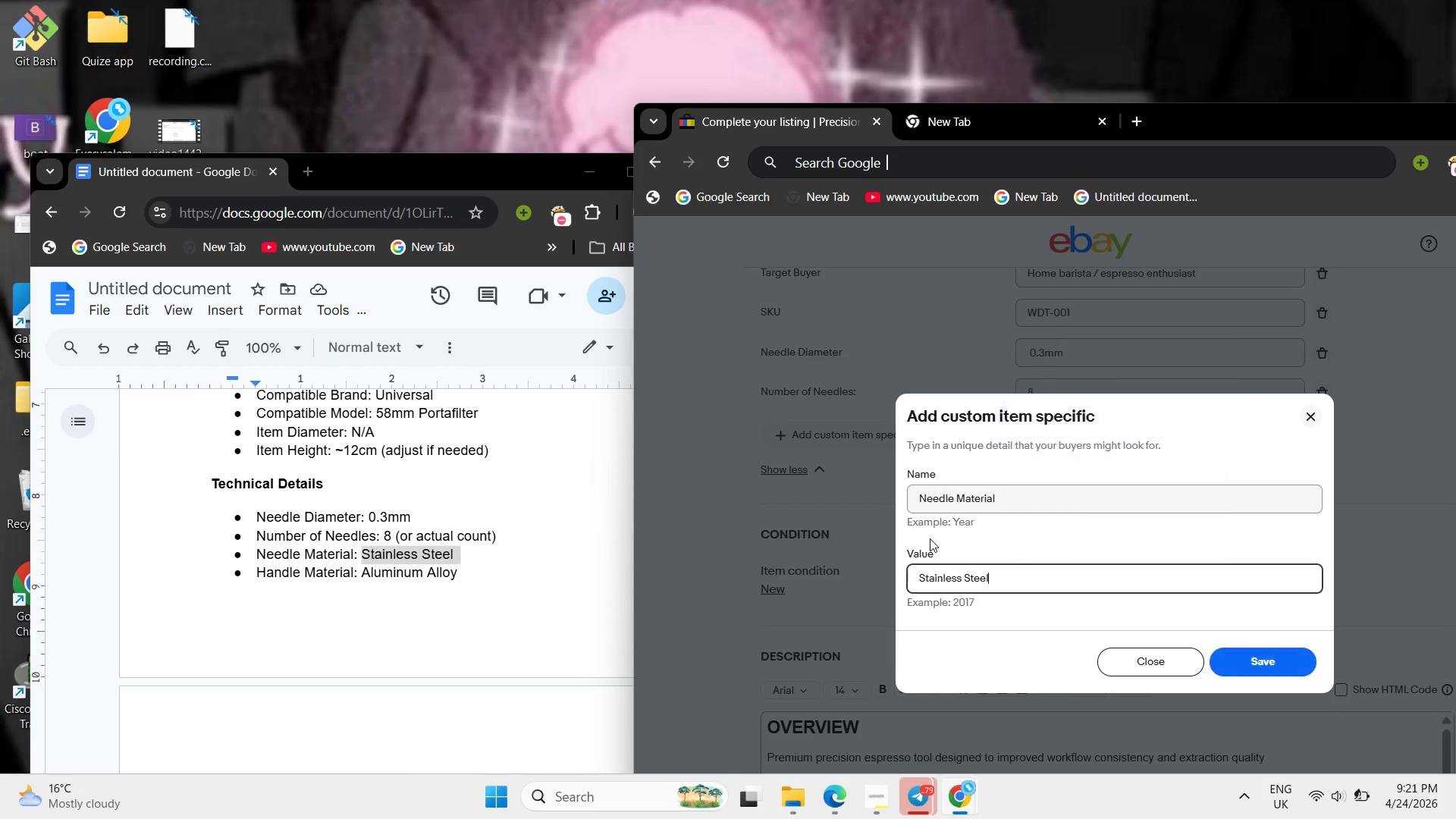 
key(Control+V)
 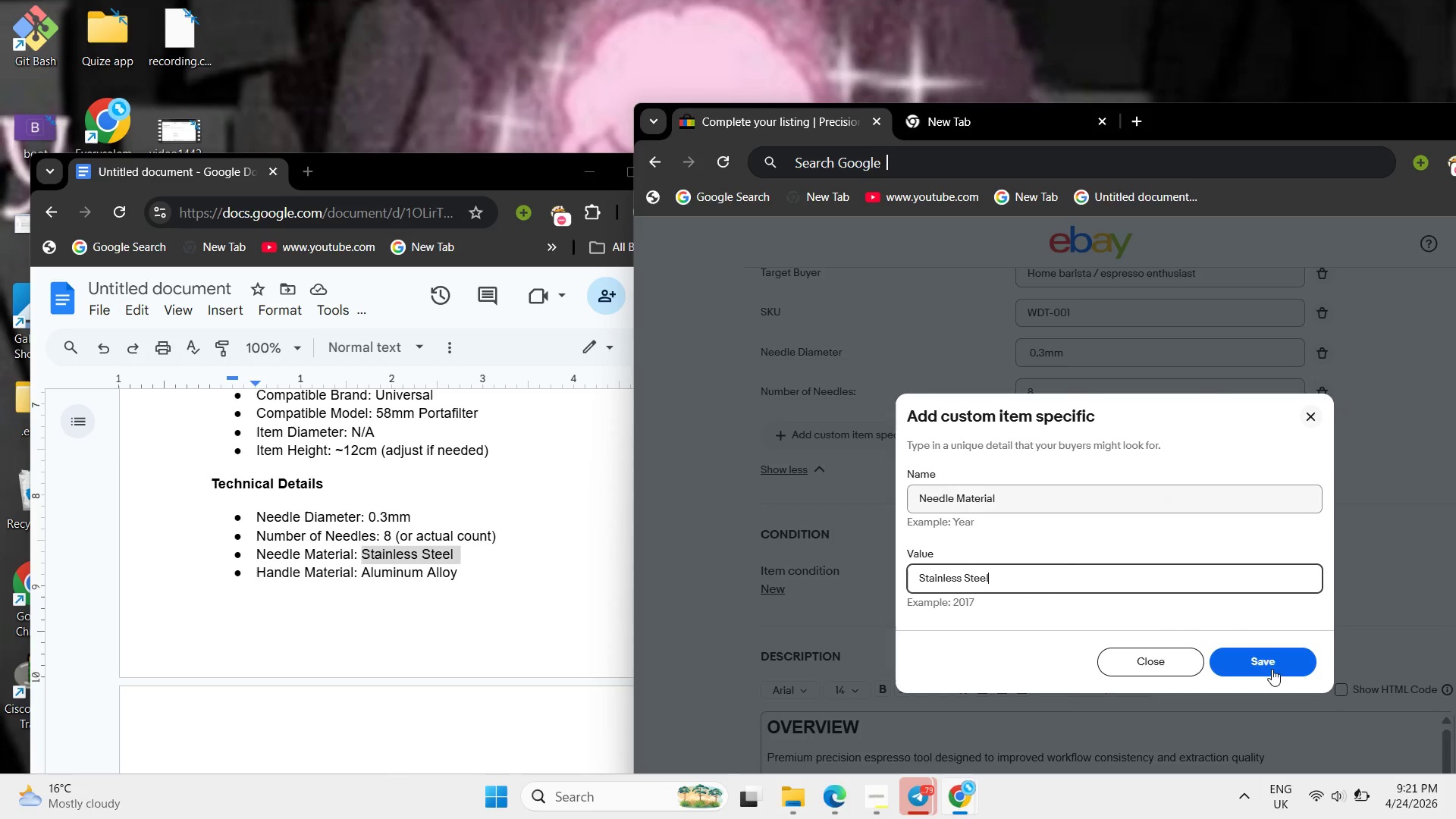 
left_click([1272, 669])
 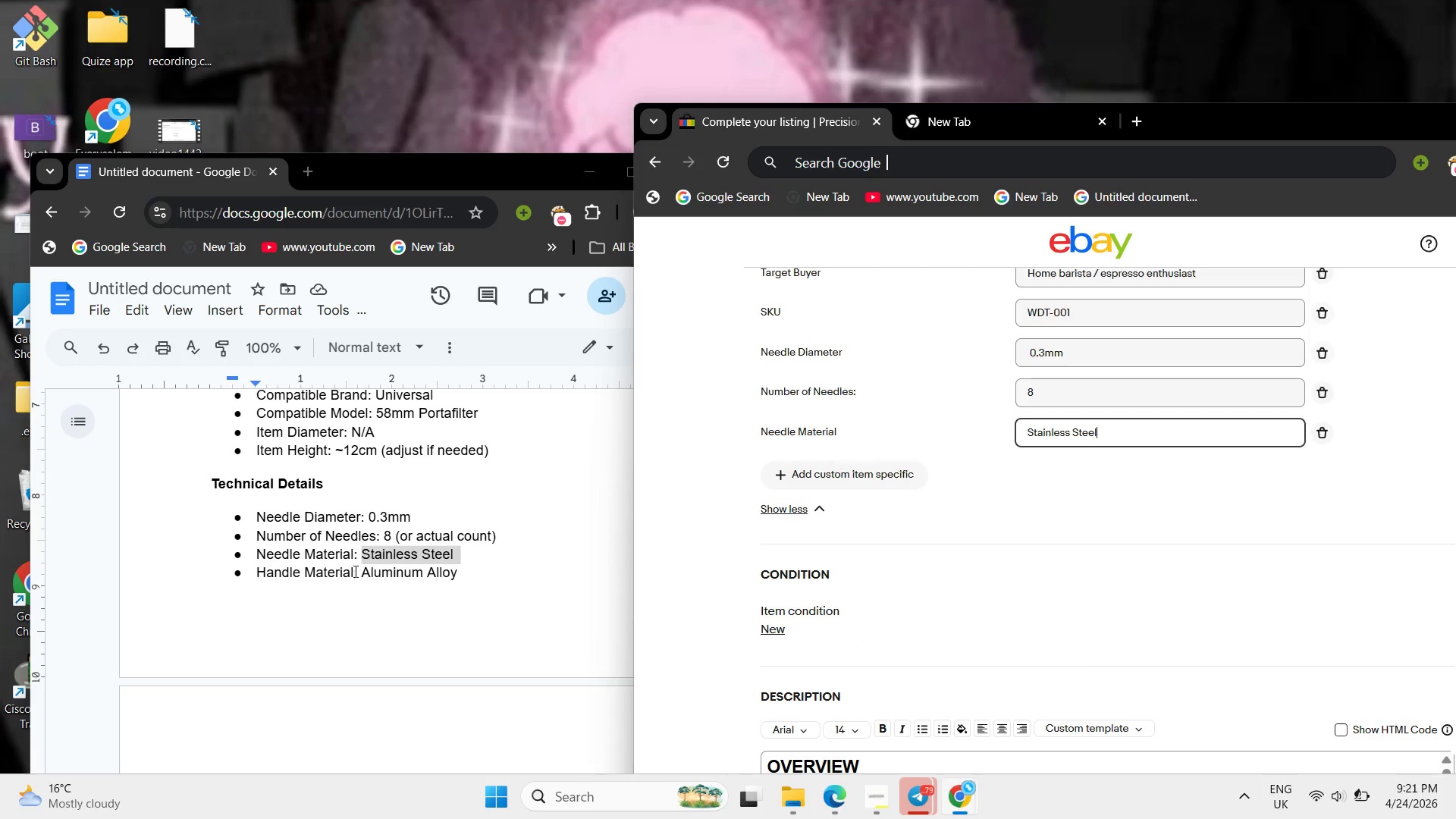 
left_click_drag(start_coordinate=[323, 571], to_coordinate=[249, 572])
 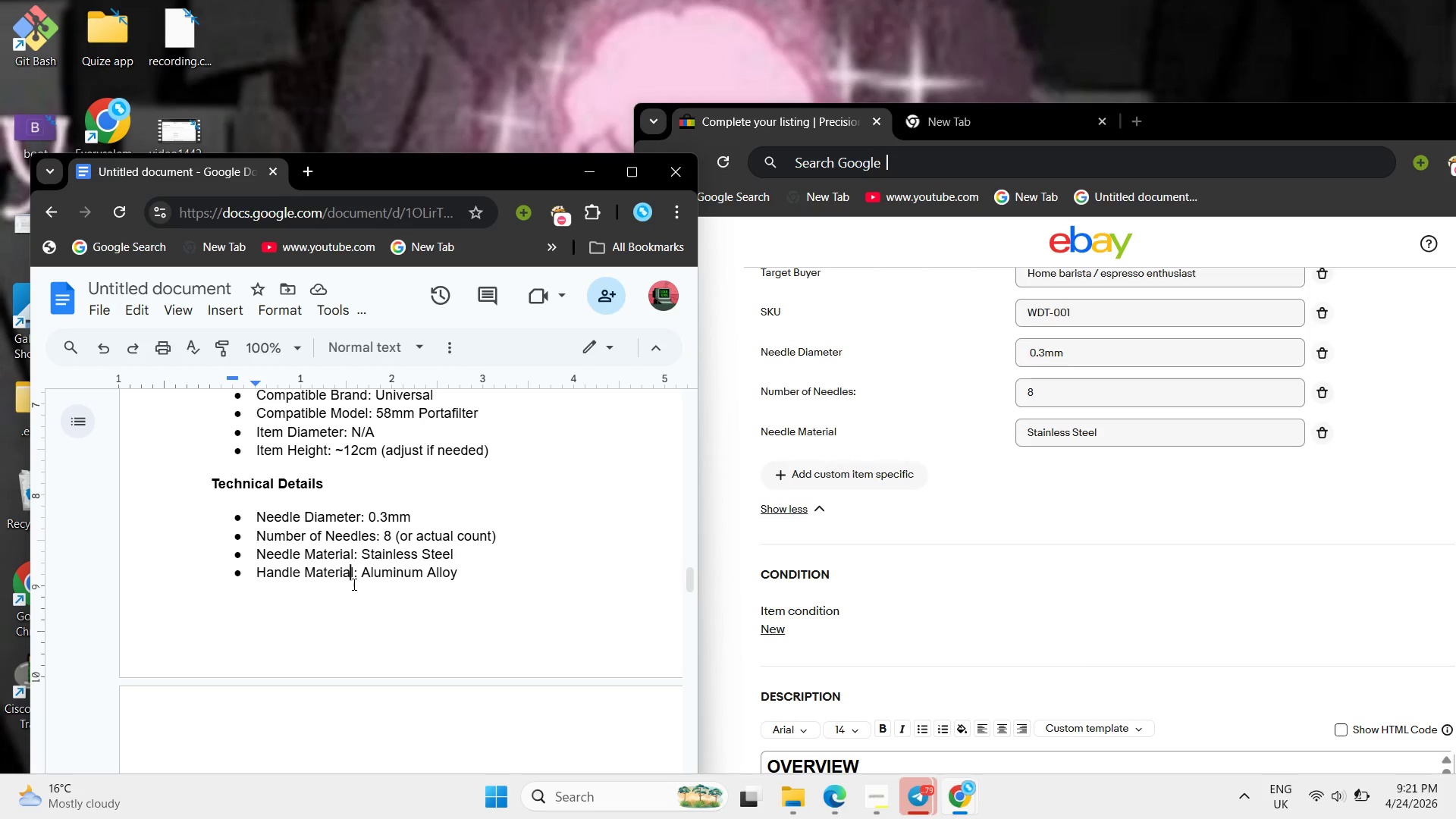 
left_click([351, 584])
 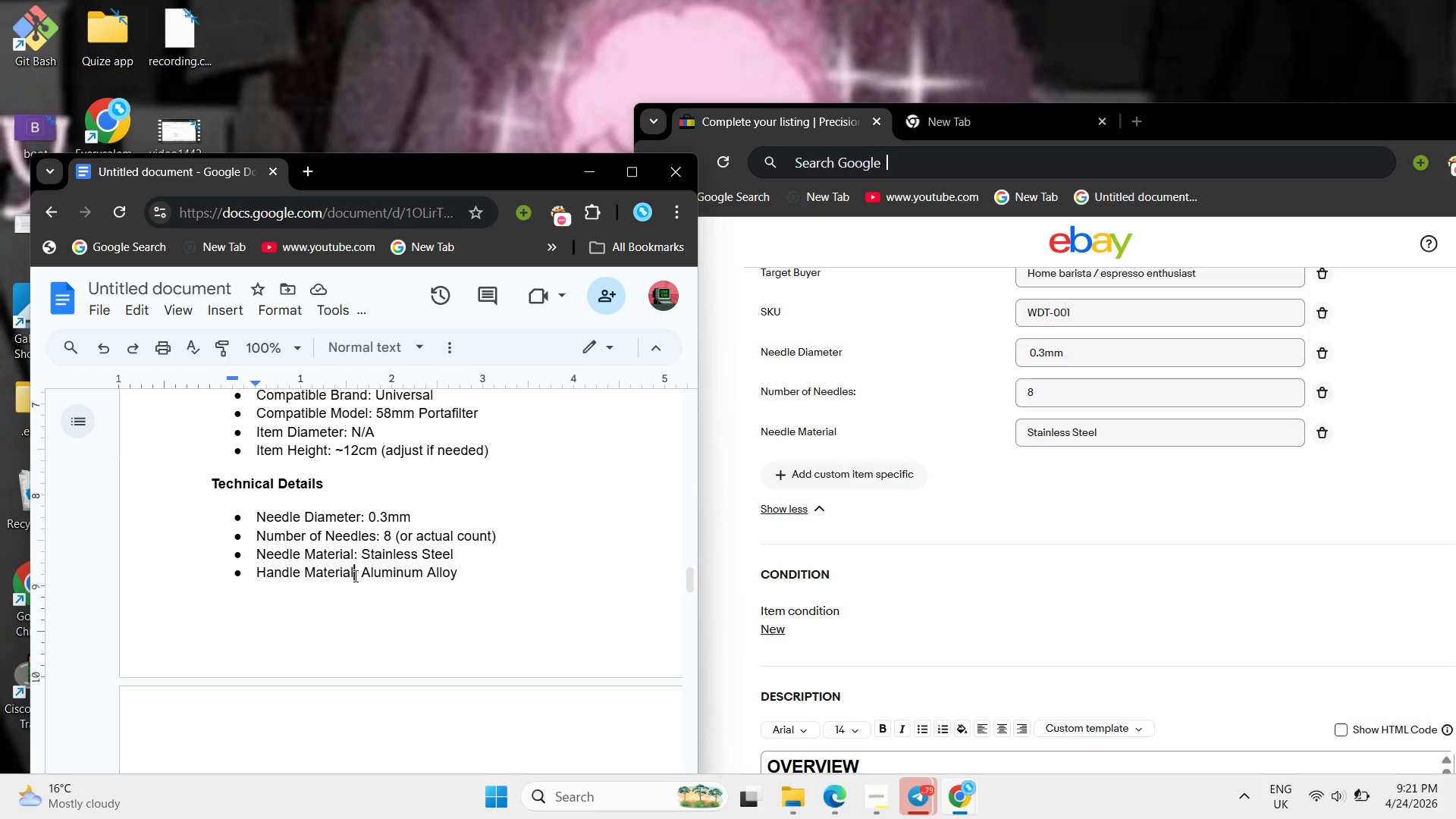 
left_click_drag(start_coordinate=[354, 576], to_coordinate=[243, 580])
 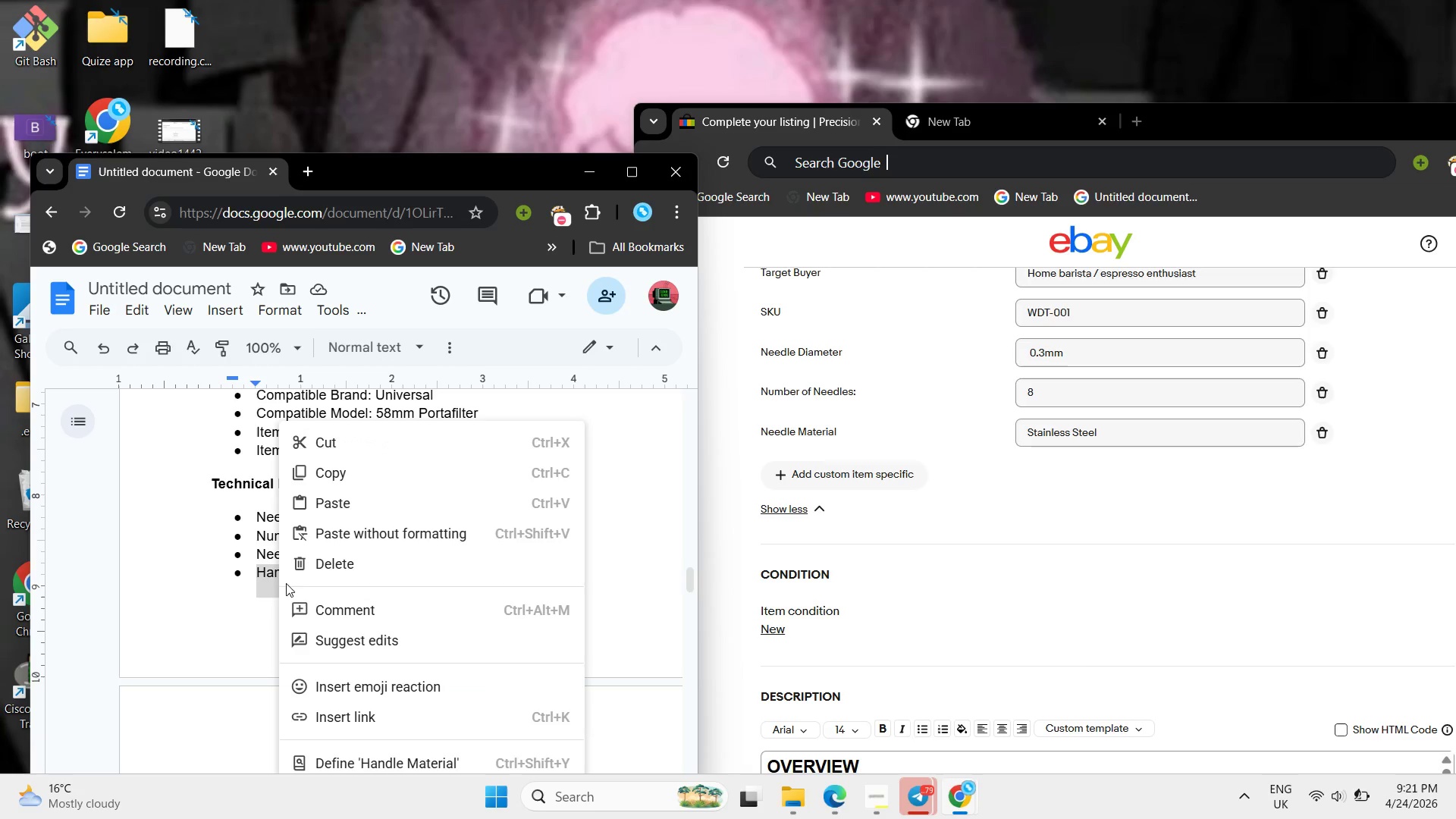 
right_click([279, 577])
 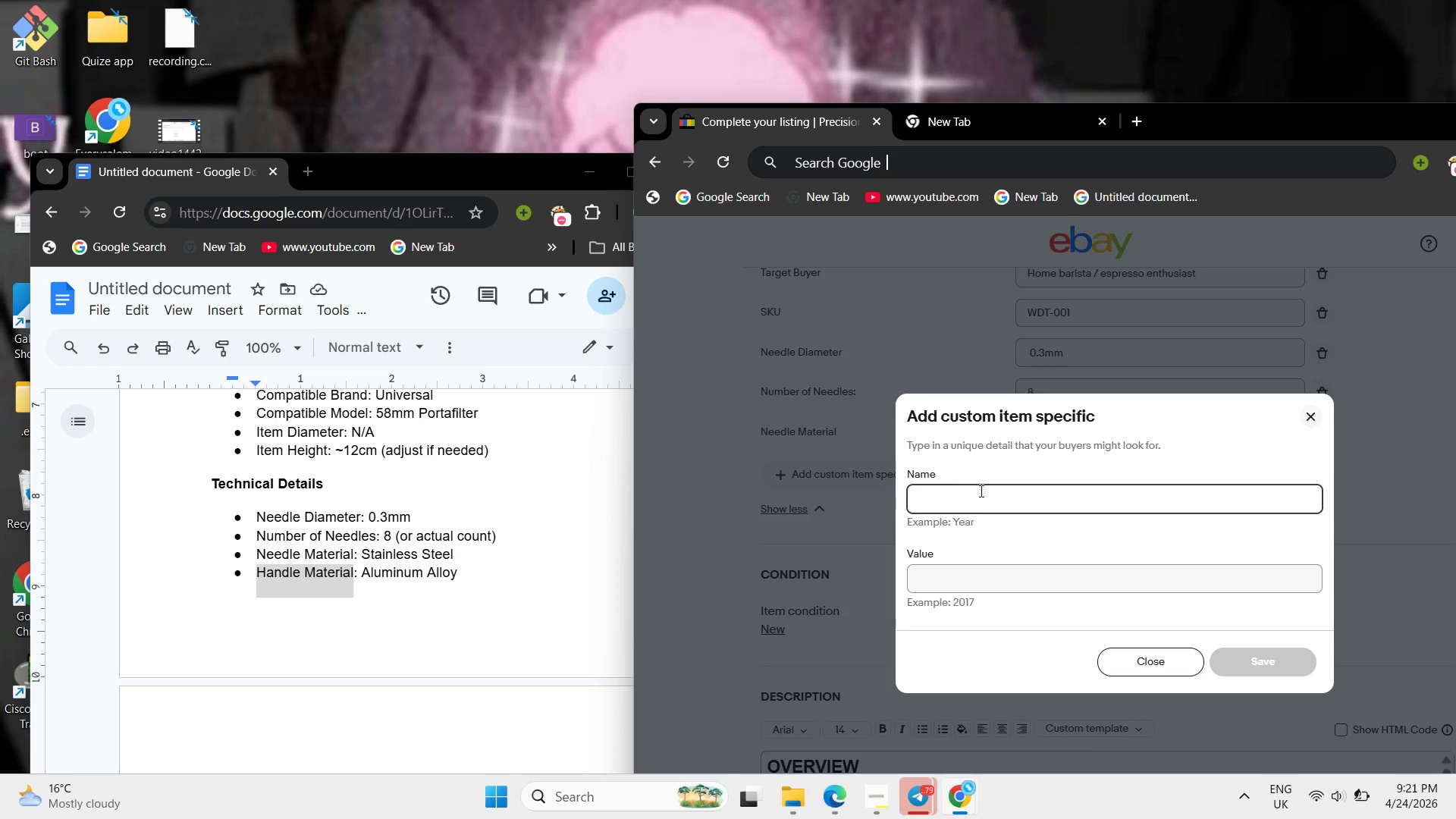 
key(Control+ControlLeft)
 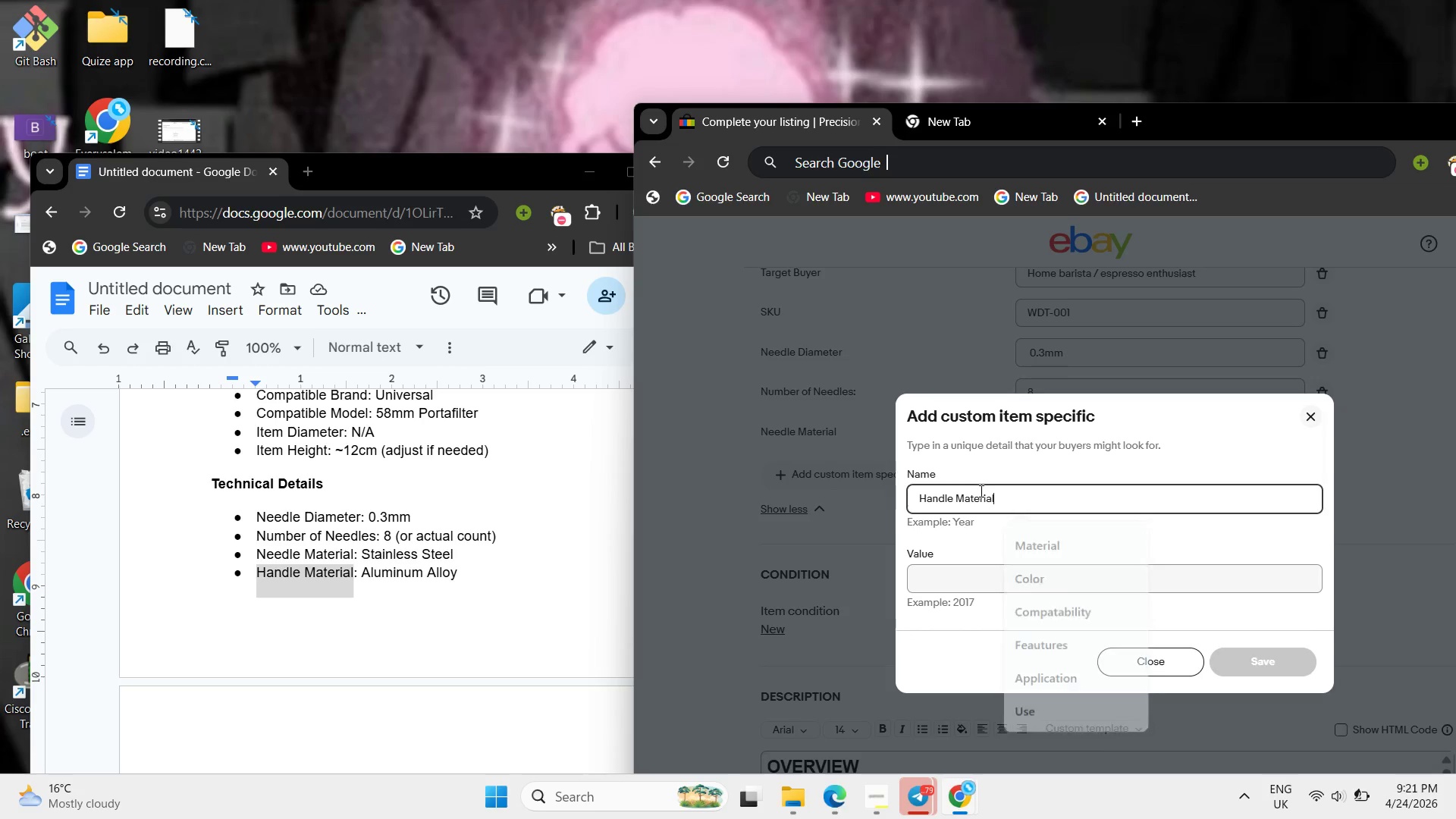 
left_click([980, 491])
 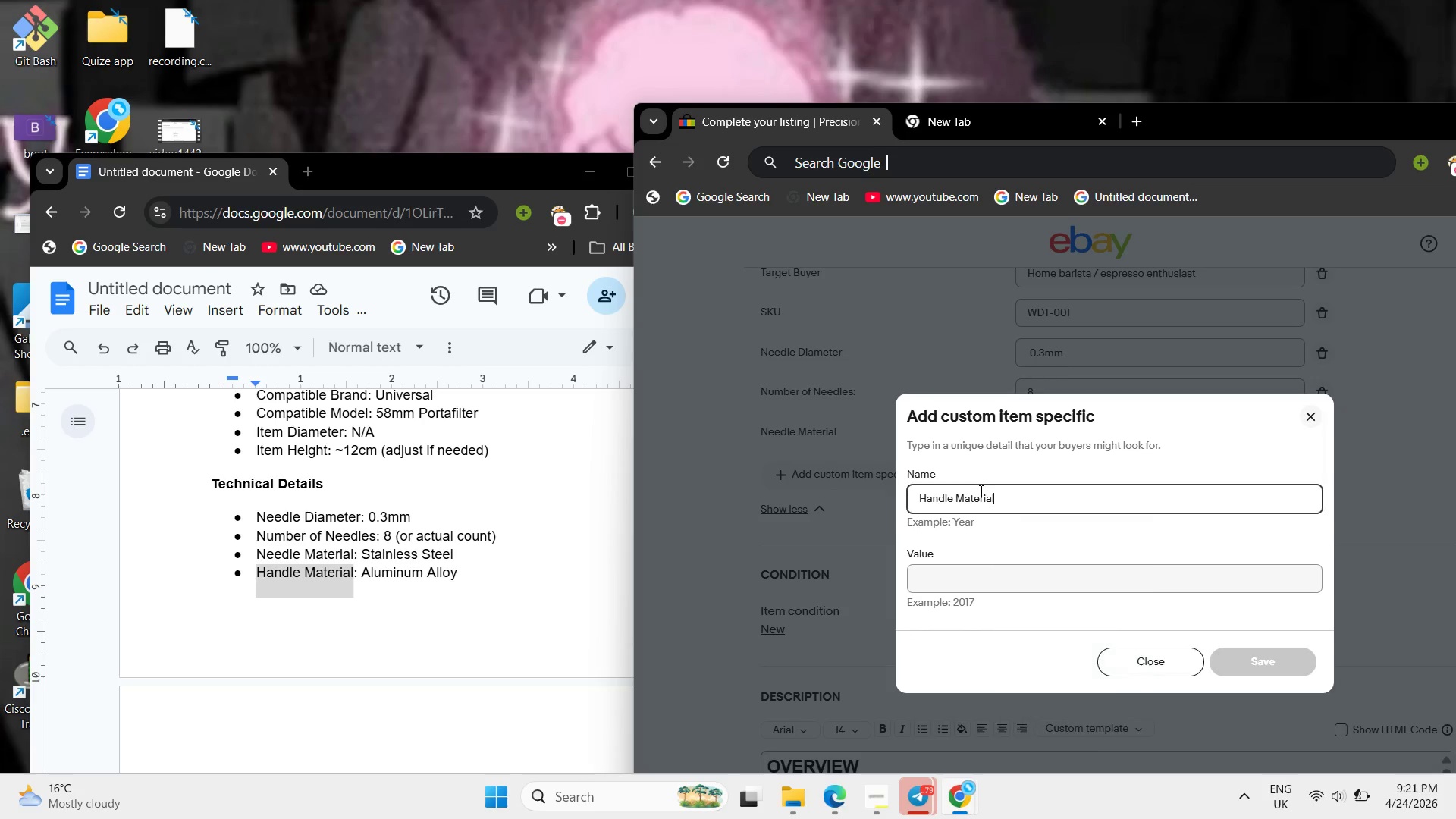 
key(Control+V)
 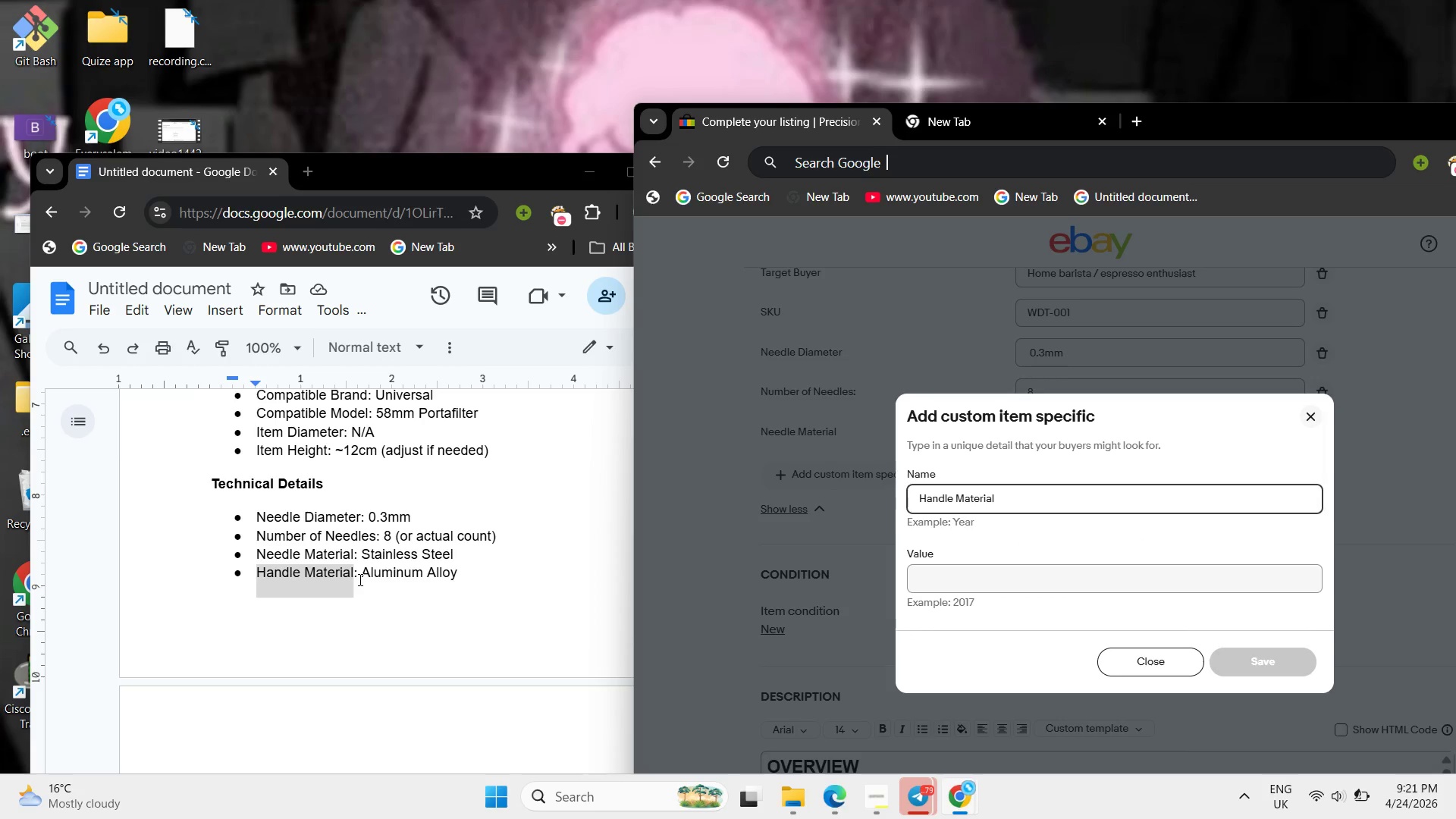 
left_click_drag(start_coordinate=[362, 573], to_coordinate=[460, 579])
 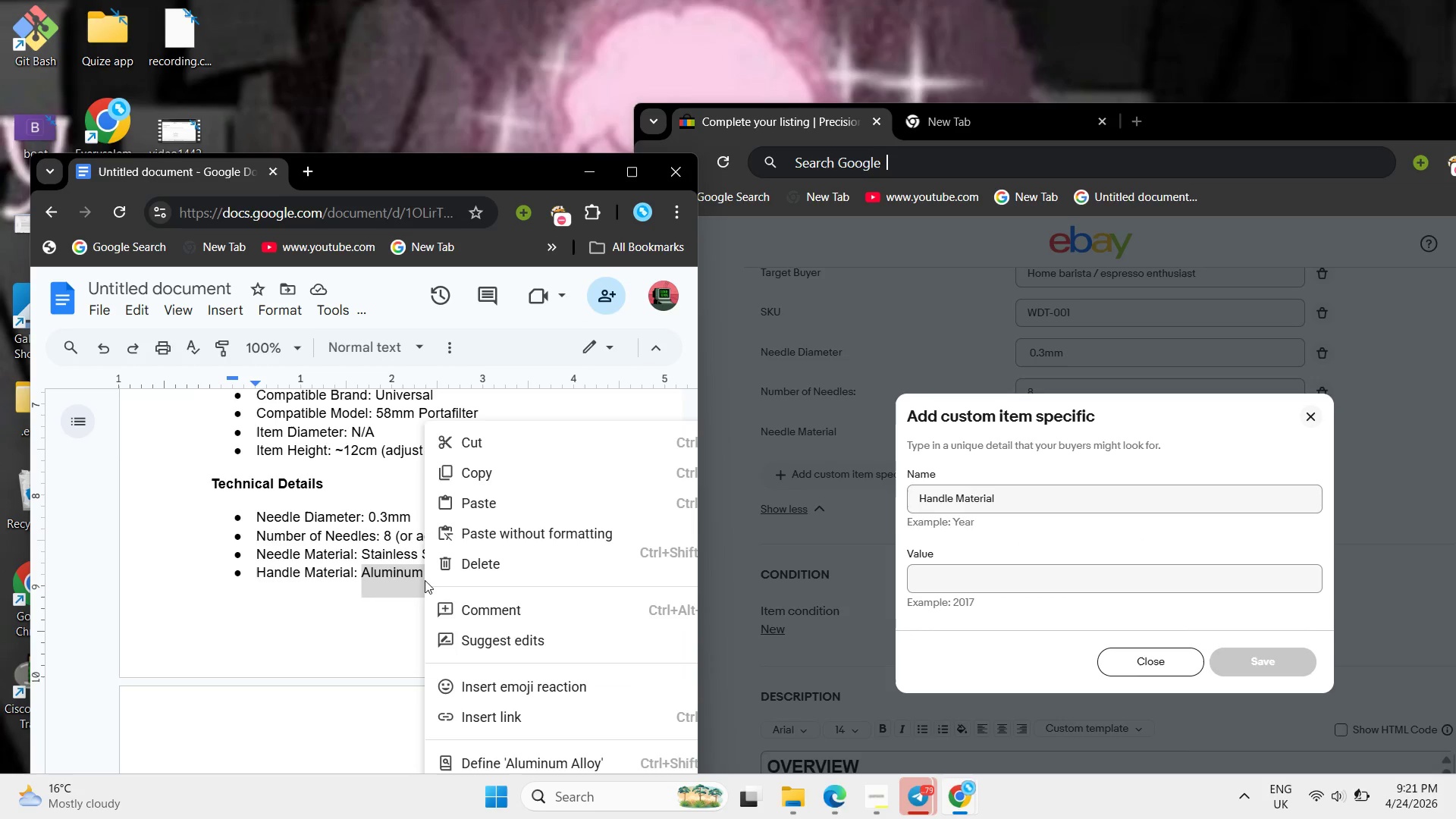 
right_click([425, 580])
 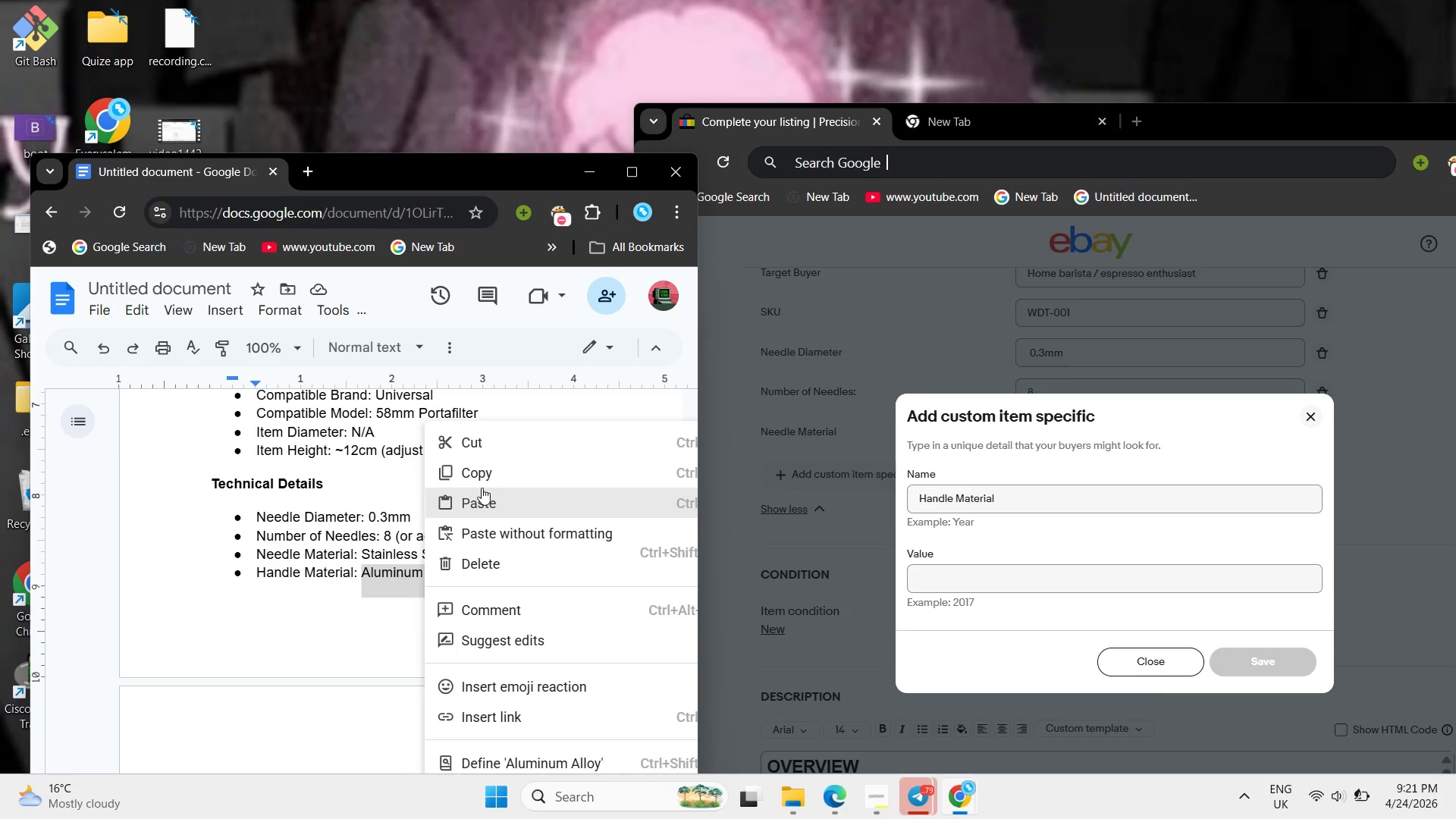 
left_click([482, 484])
 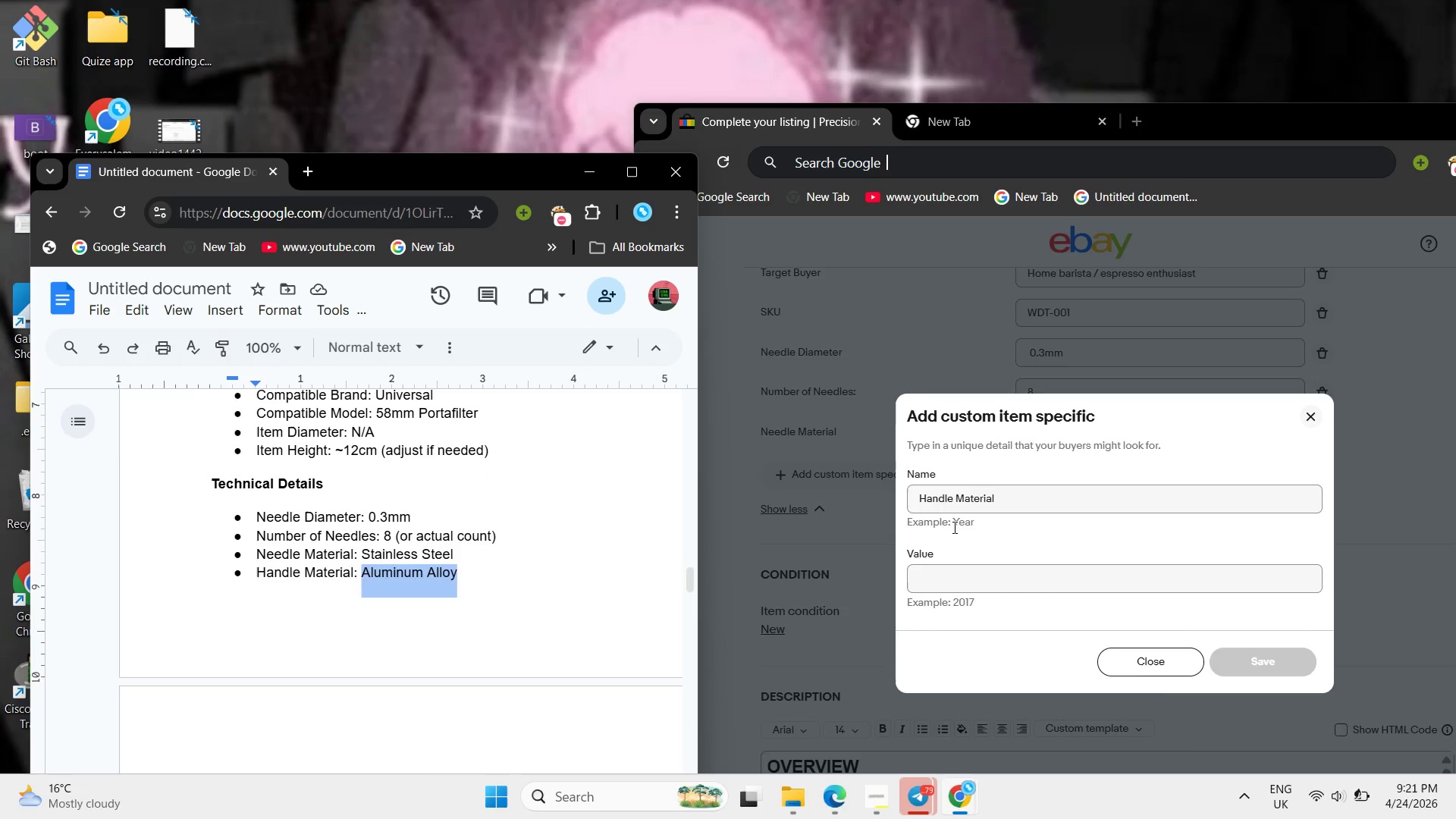 
key(ArrowRight)
 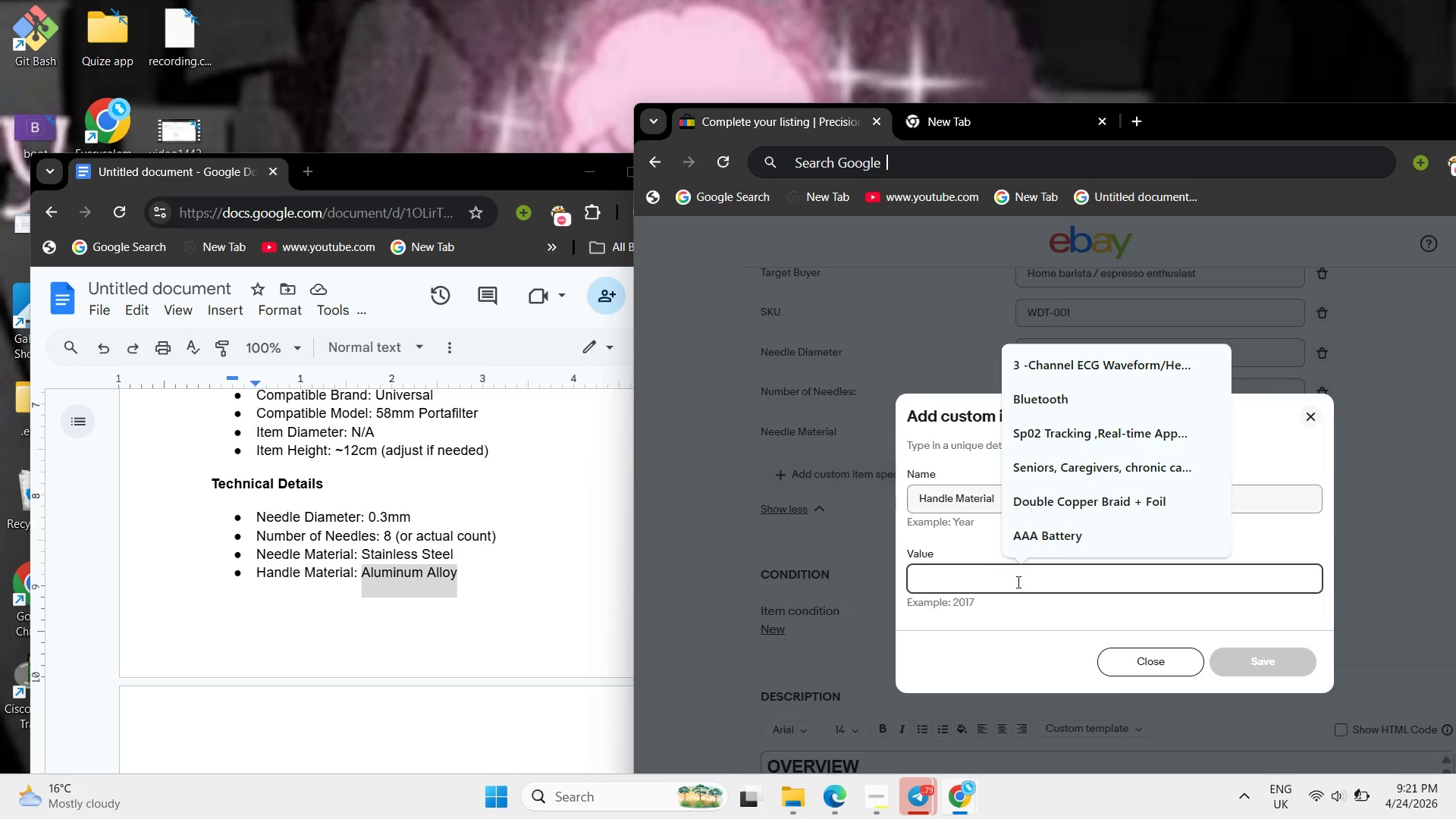 
key(Control+ControlLeft)
 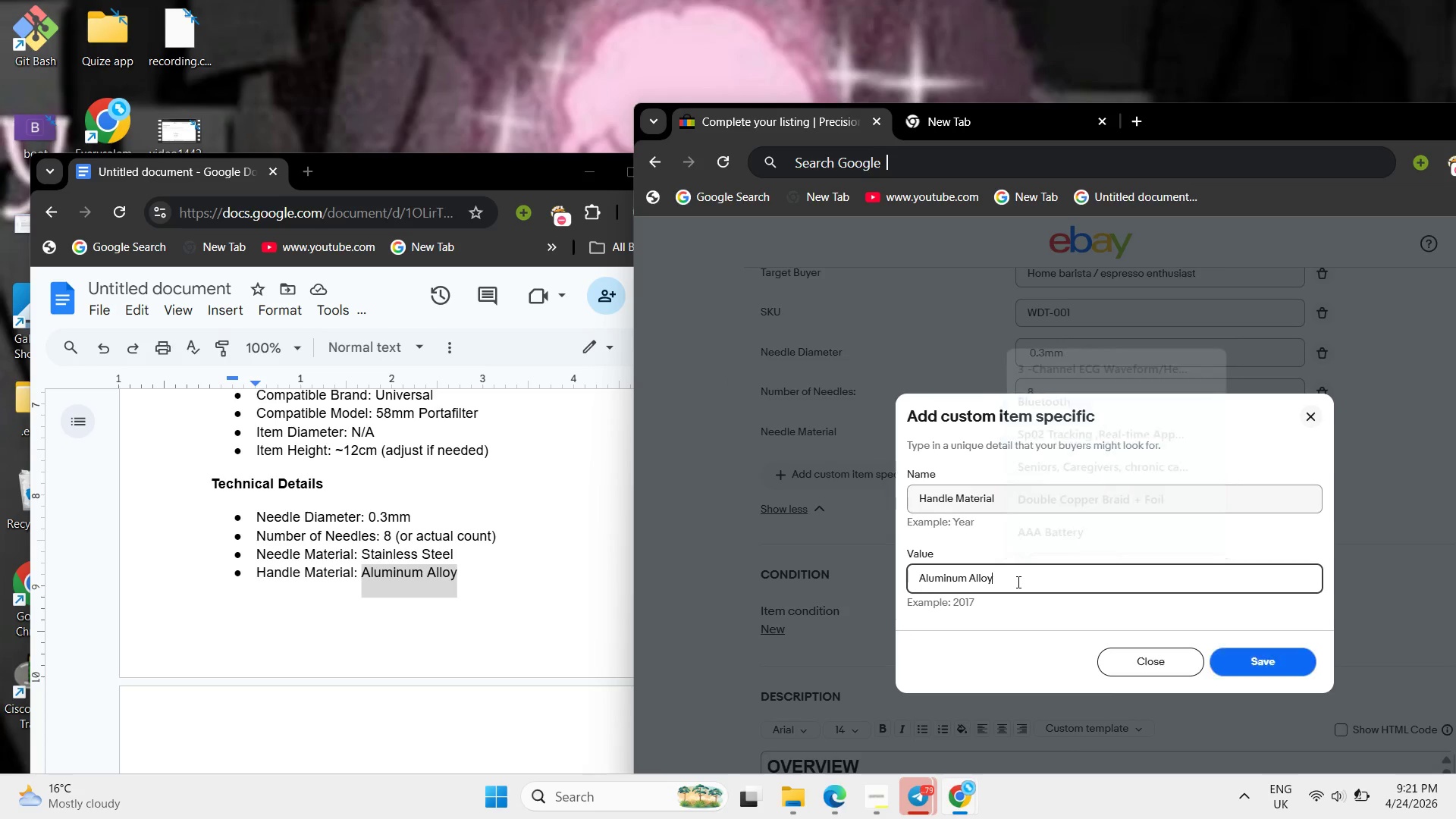 
key(Control+V)
 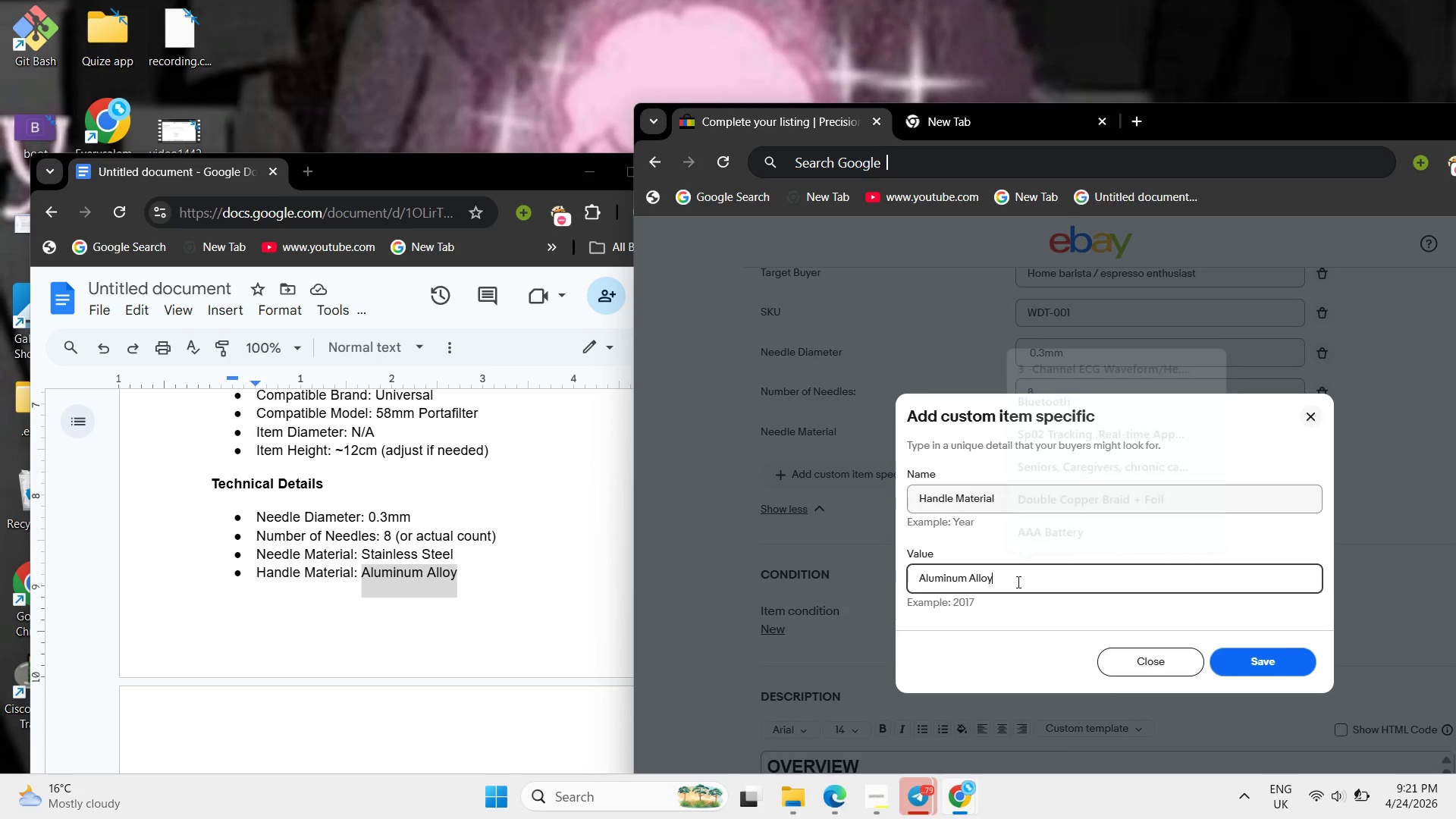 
left_click([1017, 582])
 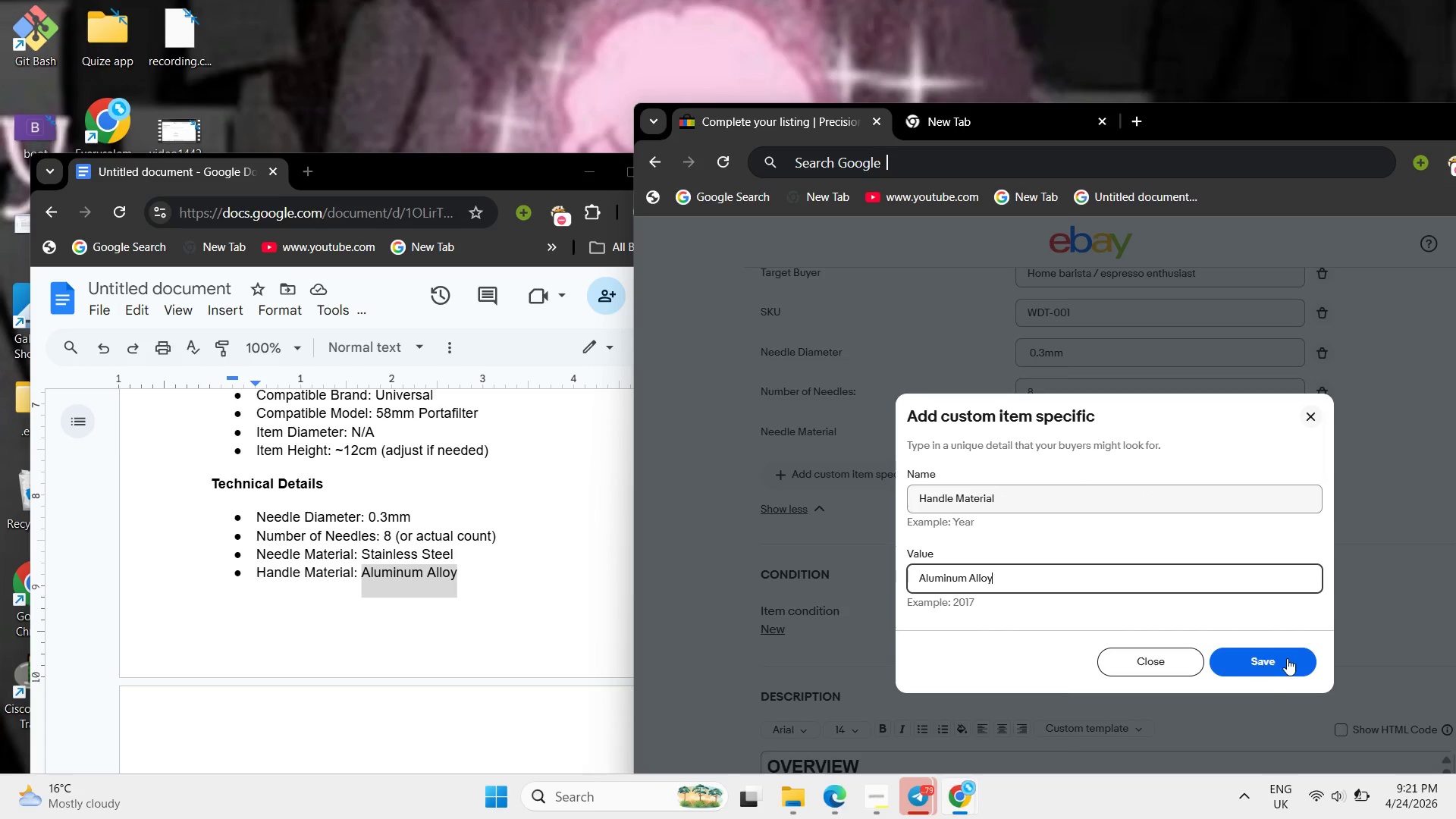 
left_click([1287, 658])
 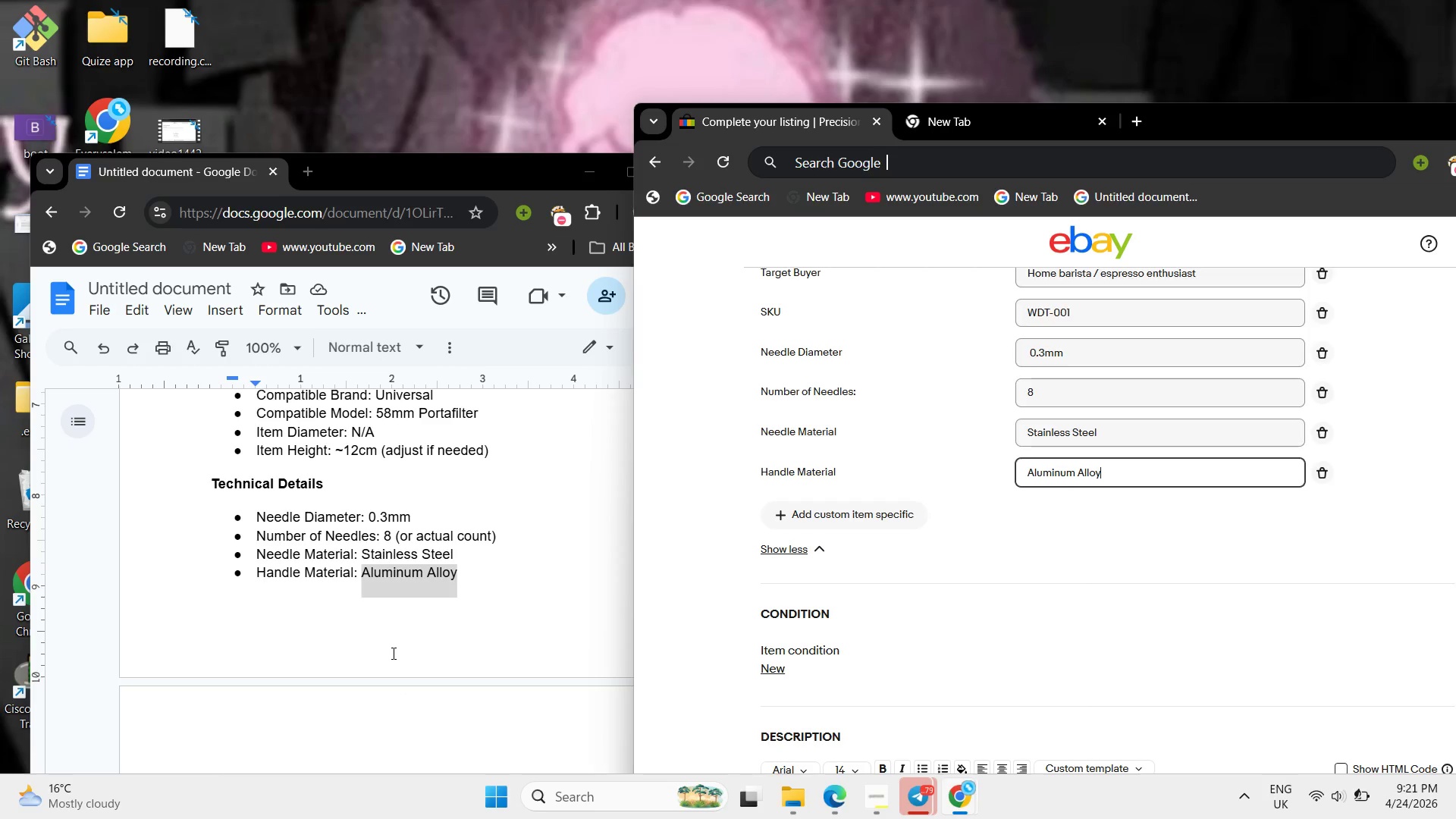 
left_click([392, 653])
 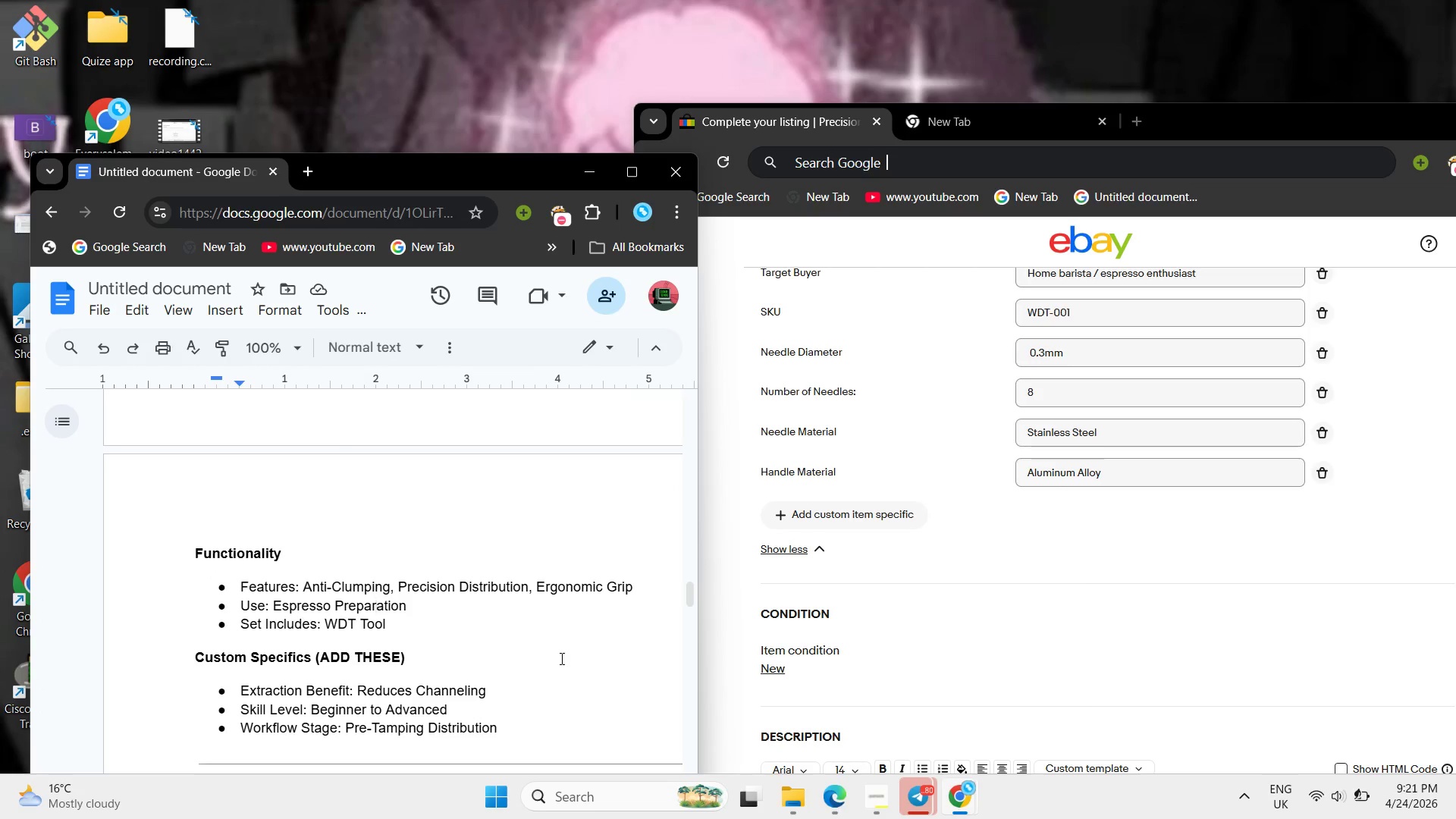 
scroll: coordinate [392, 653], scroll_direction: down, amount: 2.0
 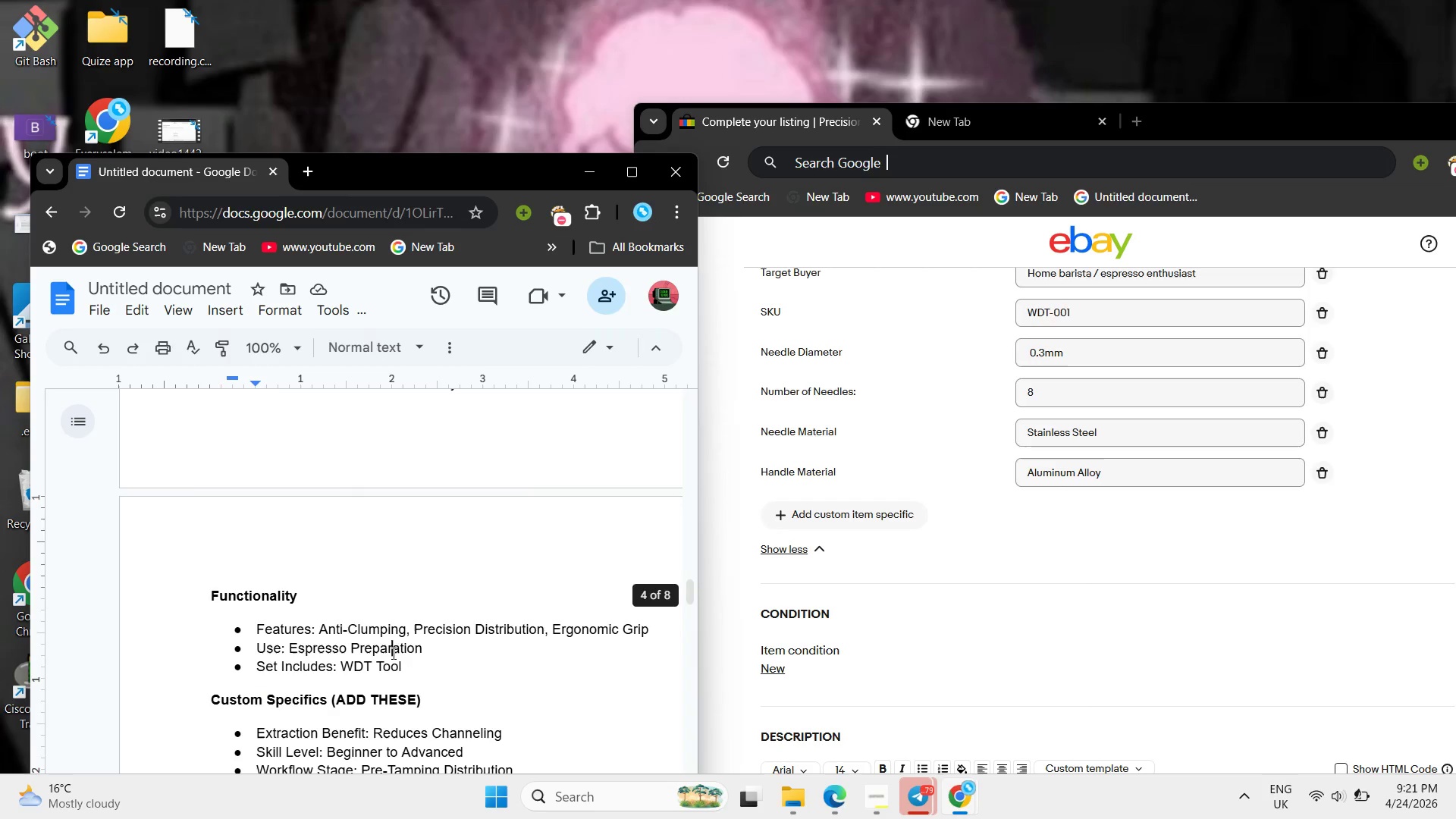 
wait(8.32)
 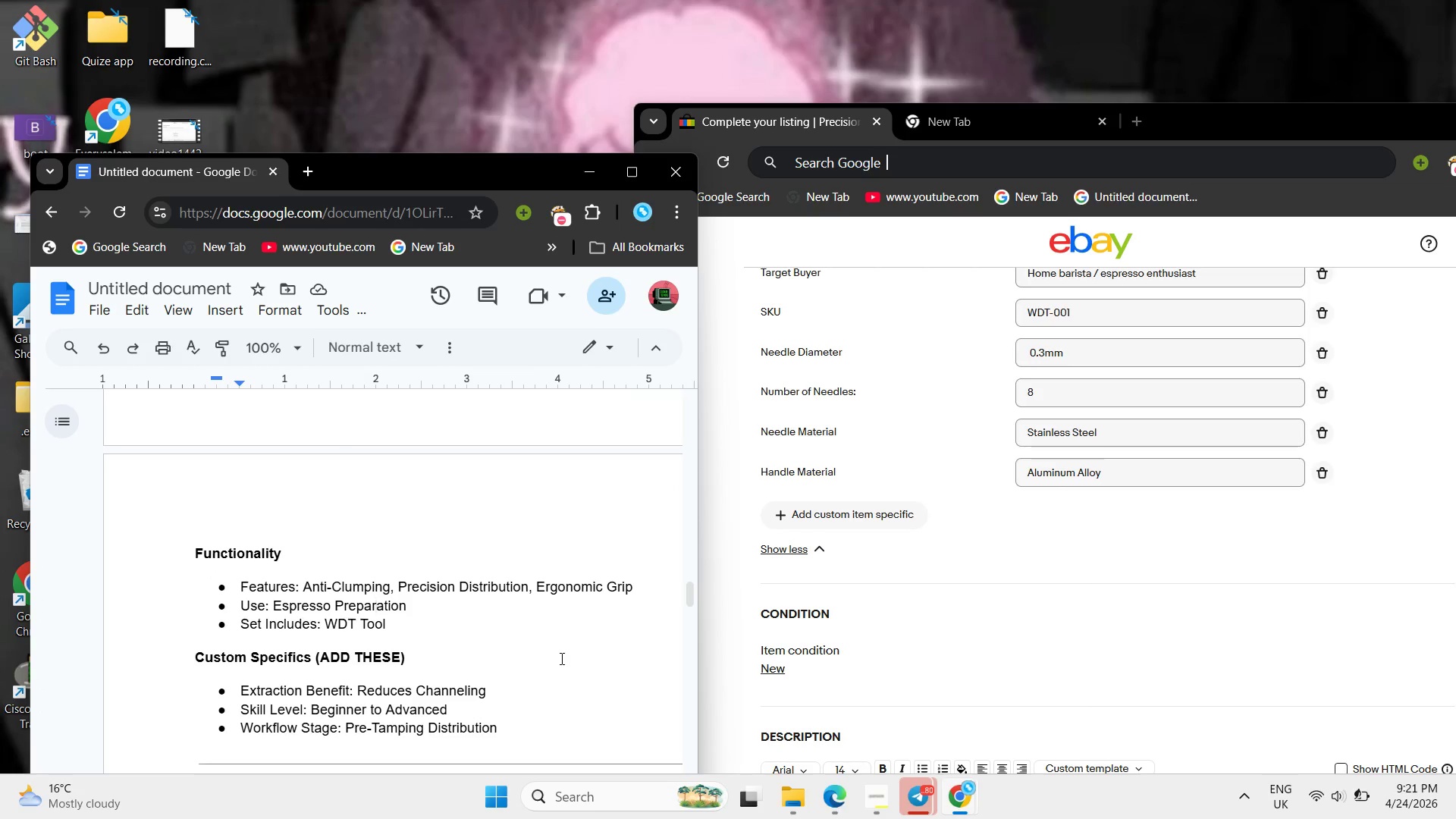 
scroll: coordinate [221, 593], scroll_direction: down, amount: 16.0
 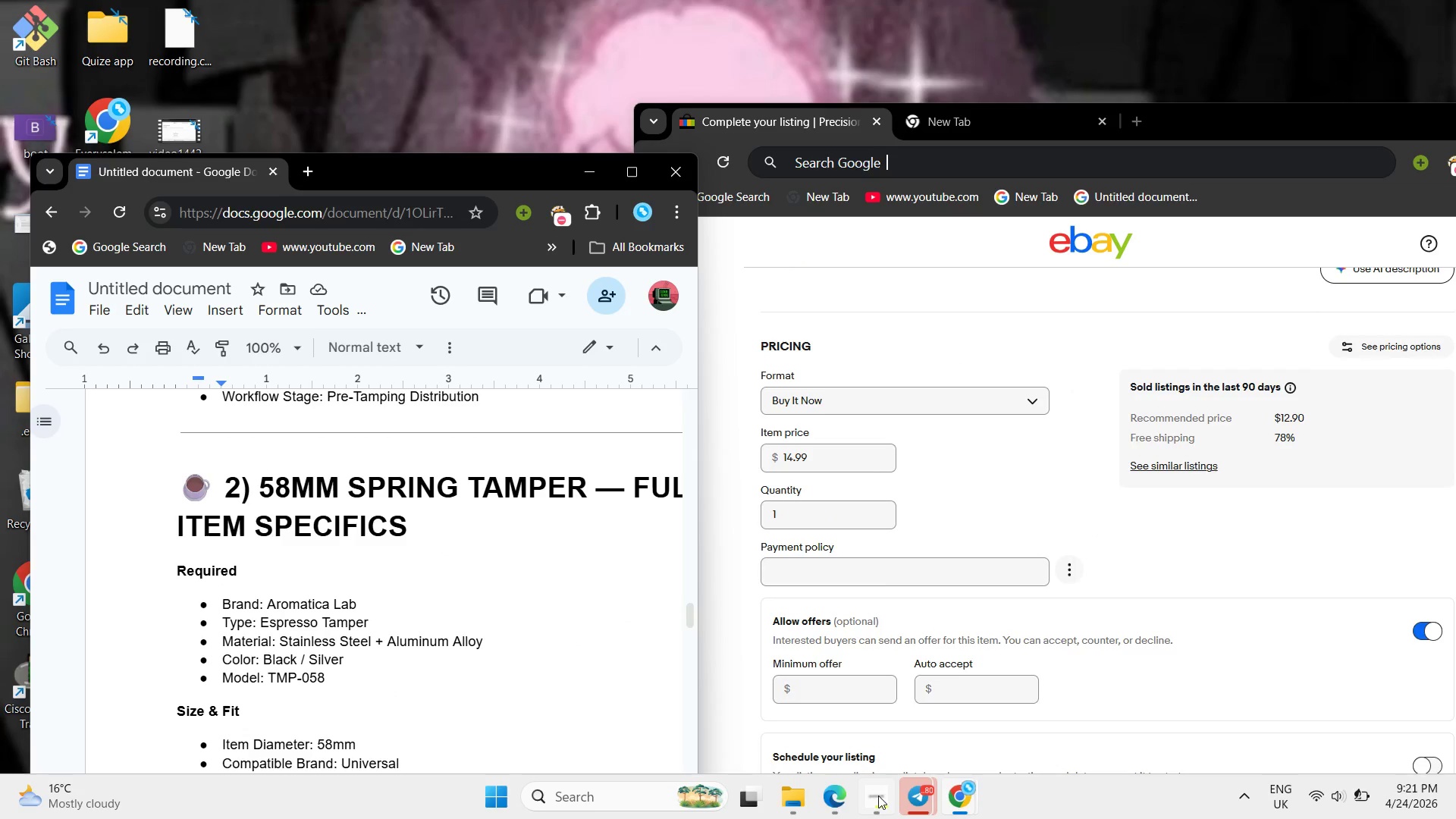 
left_click([874, 798])